 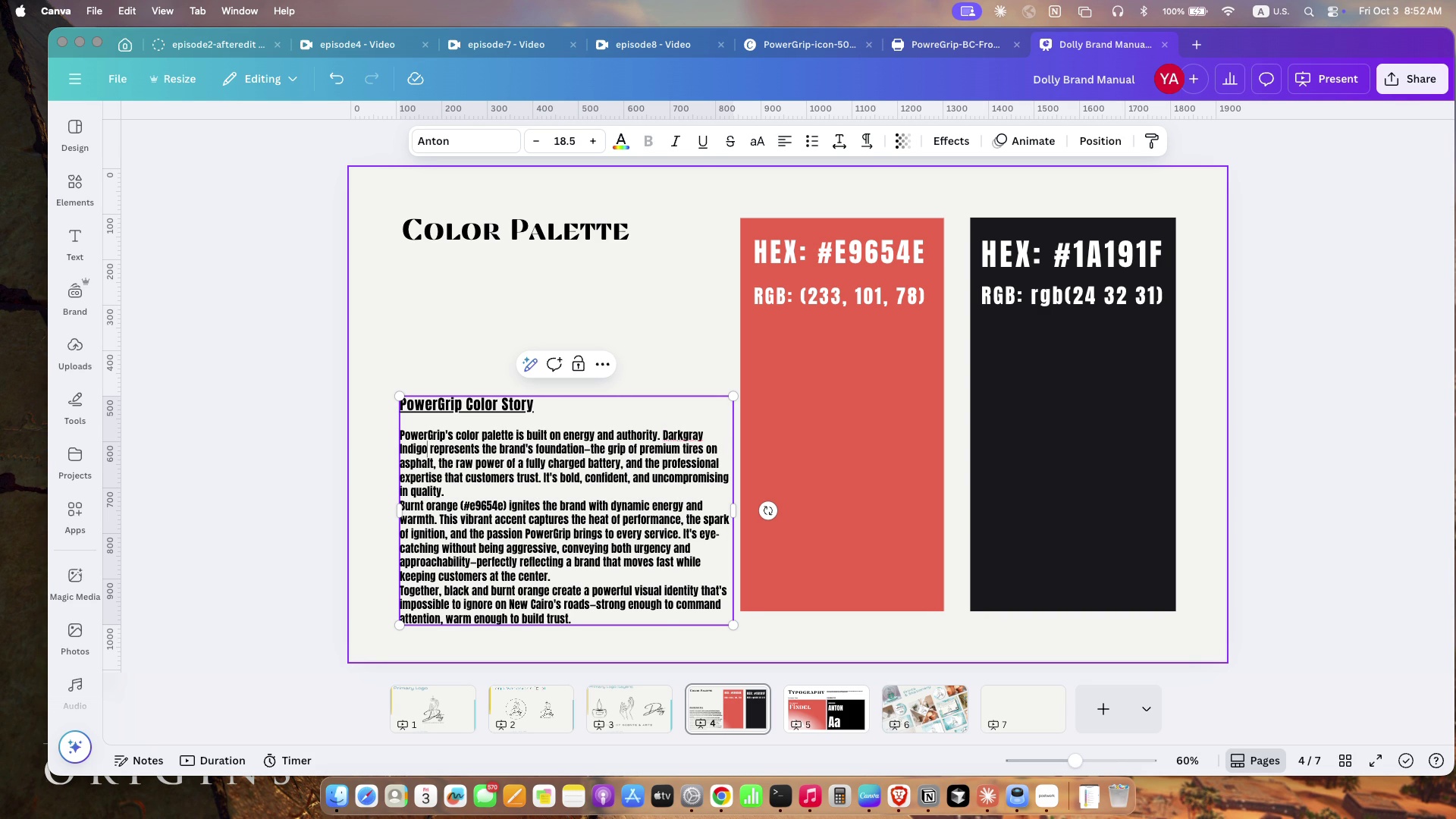 
left_click([689, 435])
 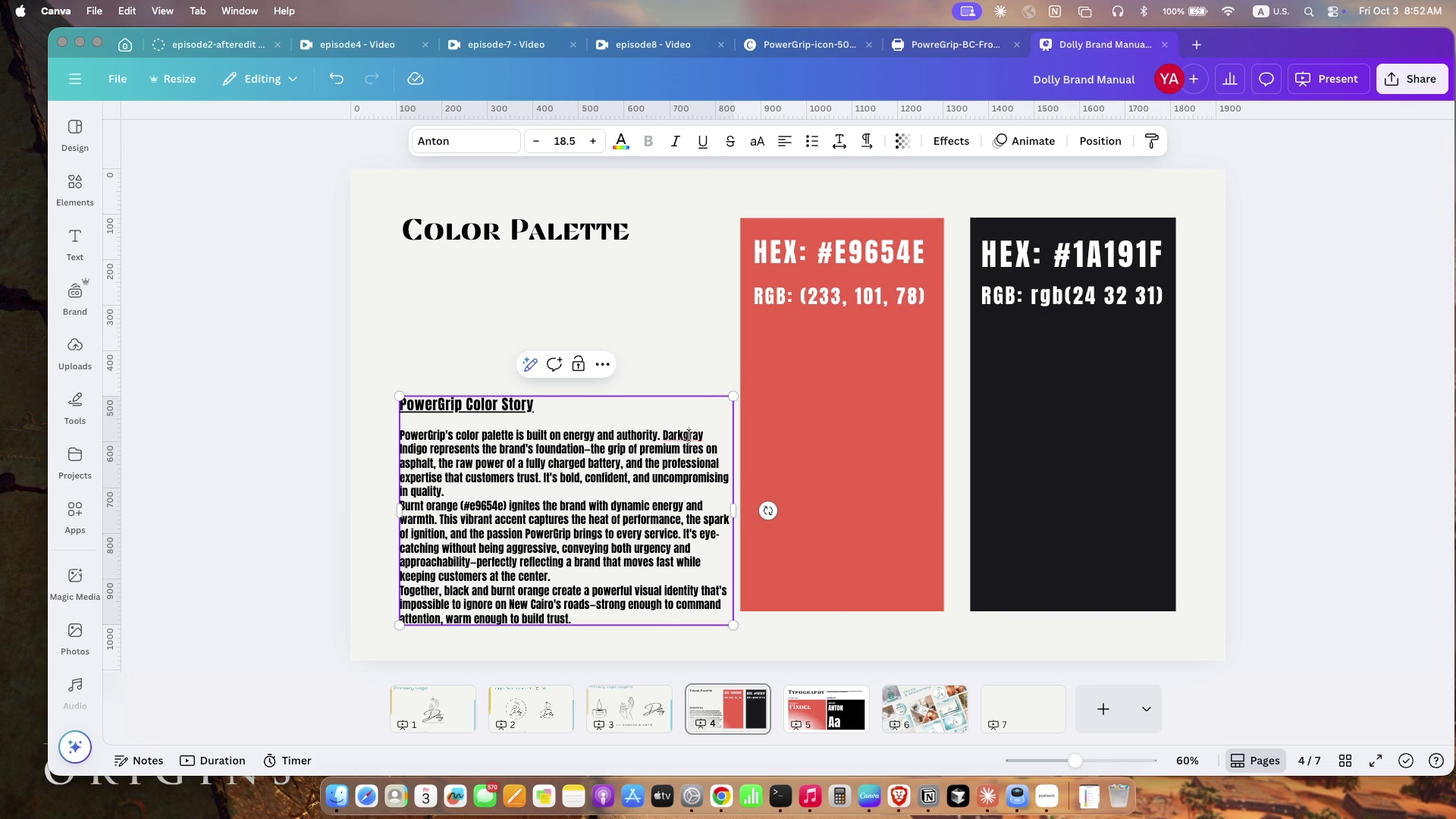 
right_click([689, 435])
 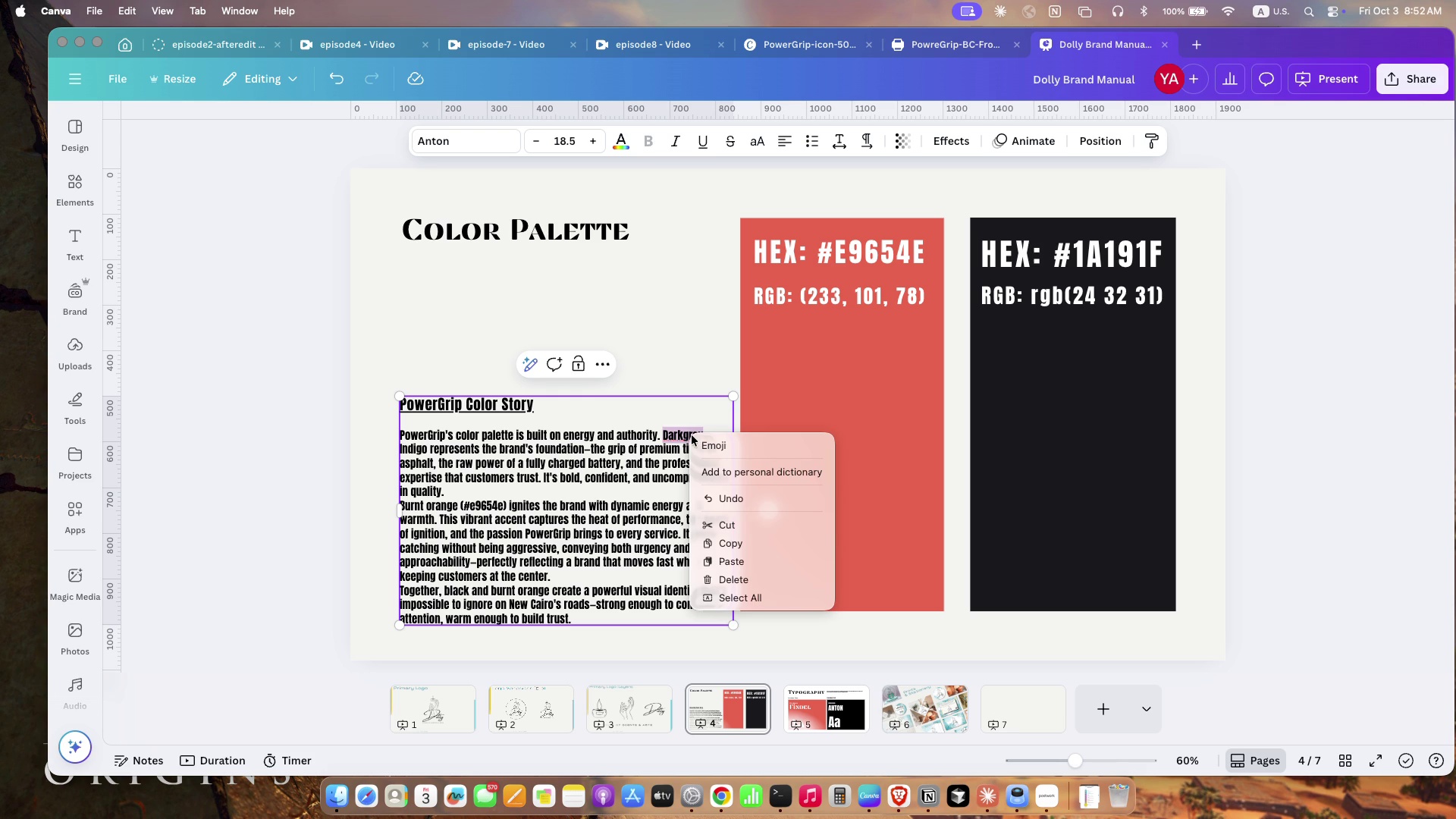 
left_click([690, 435])
 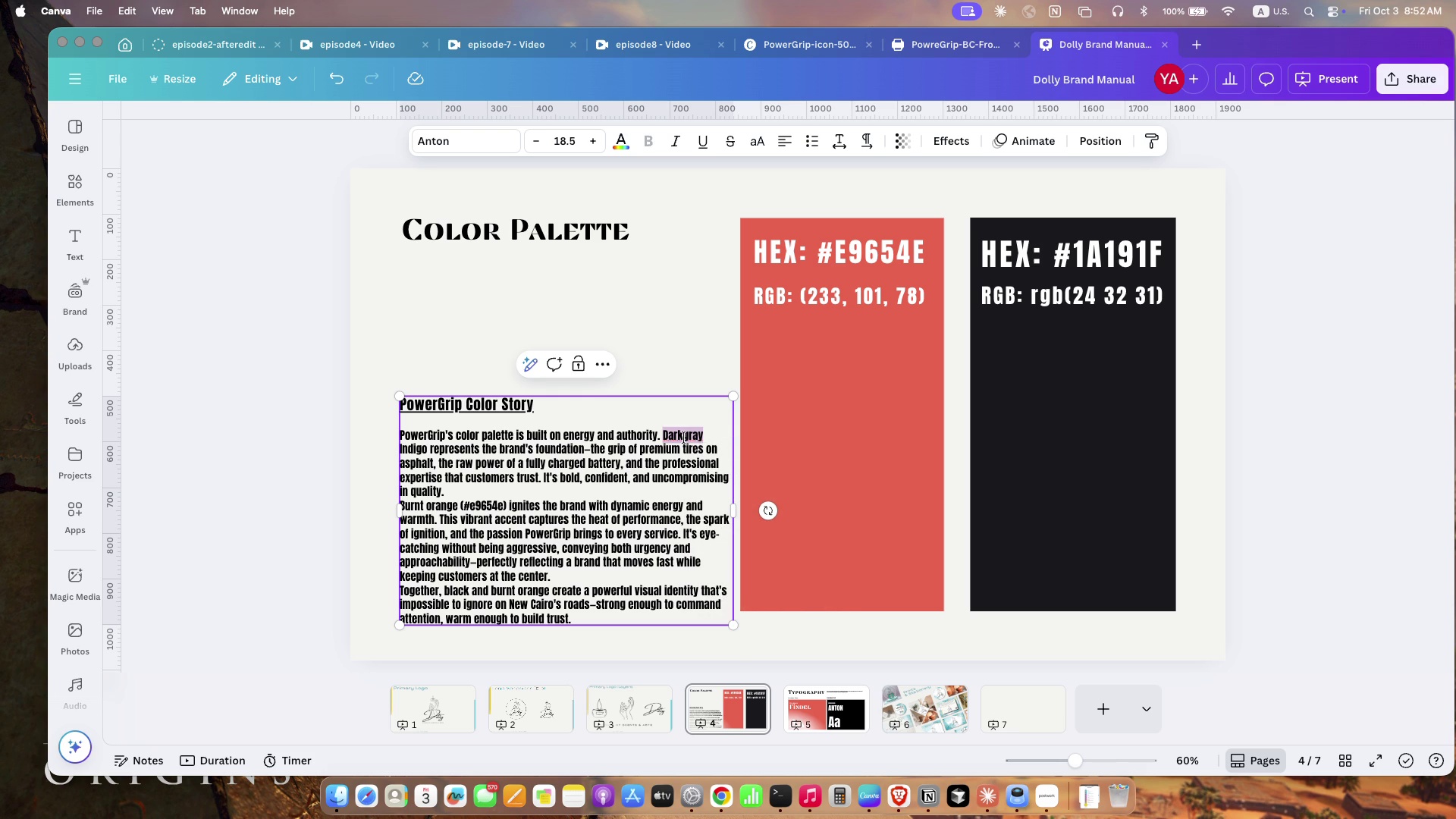 
double_click([684, 438])
 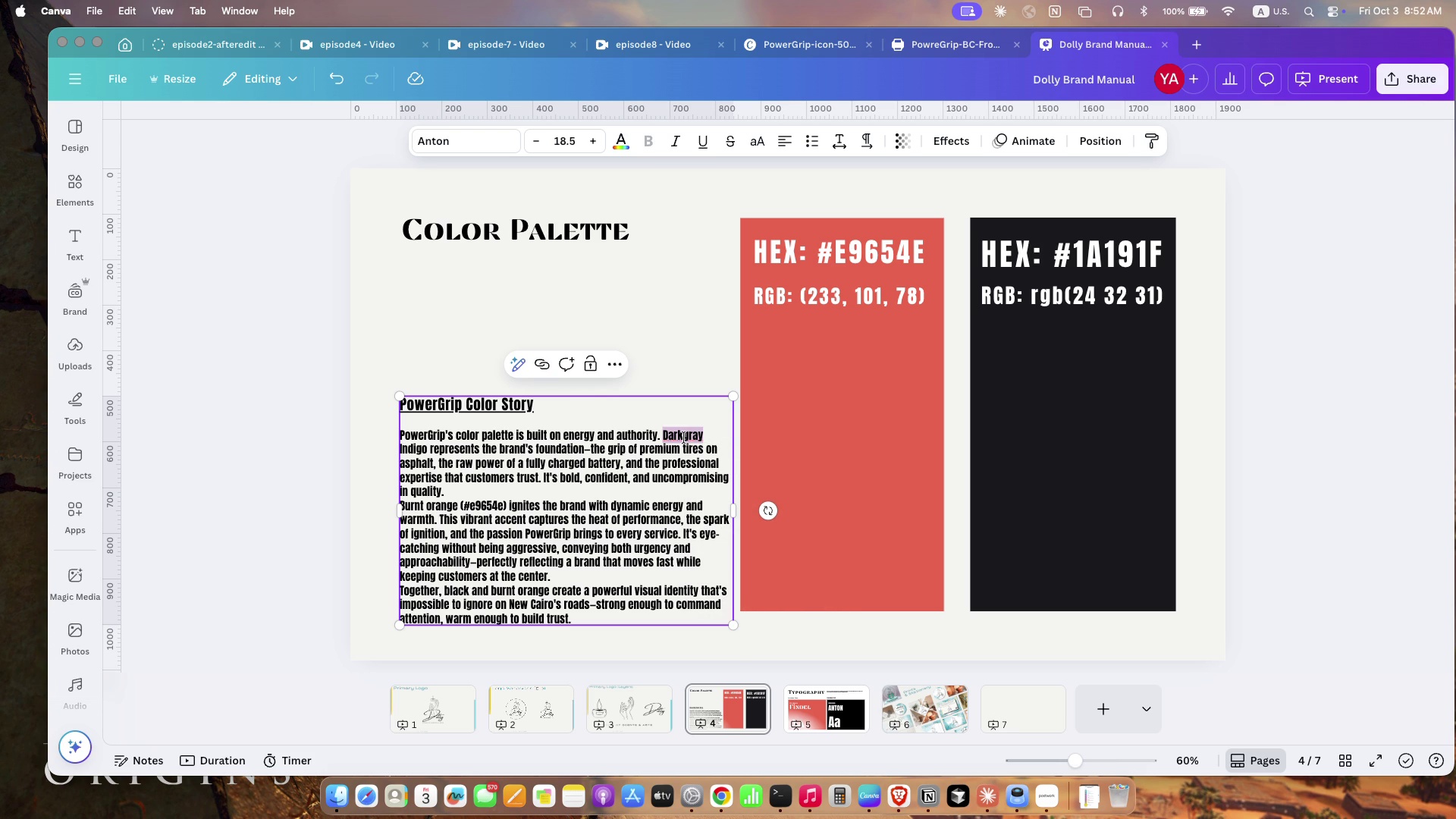 
left_click([684, 438])
 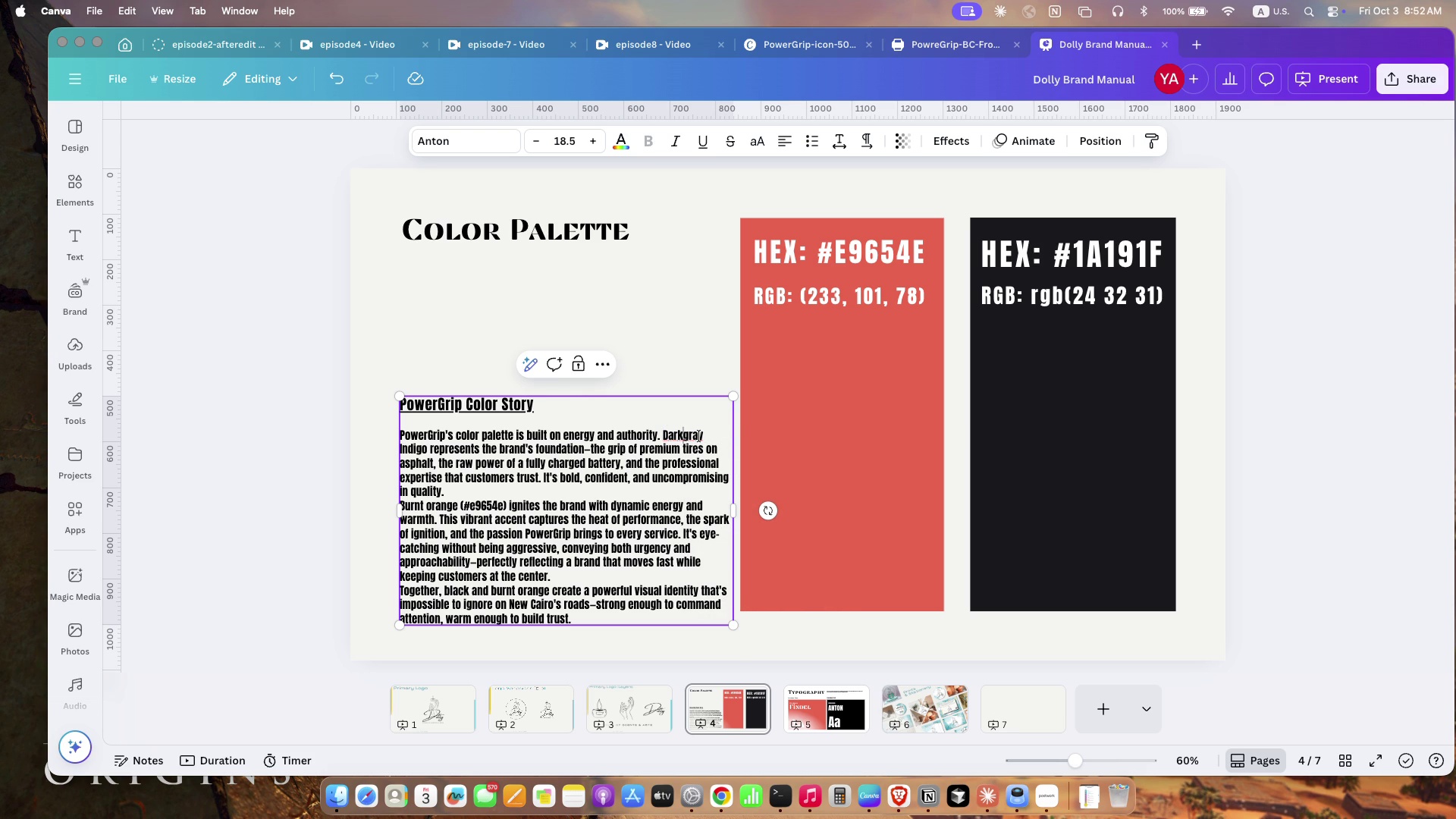 
left_click([699, 436])
 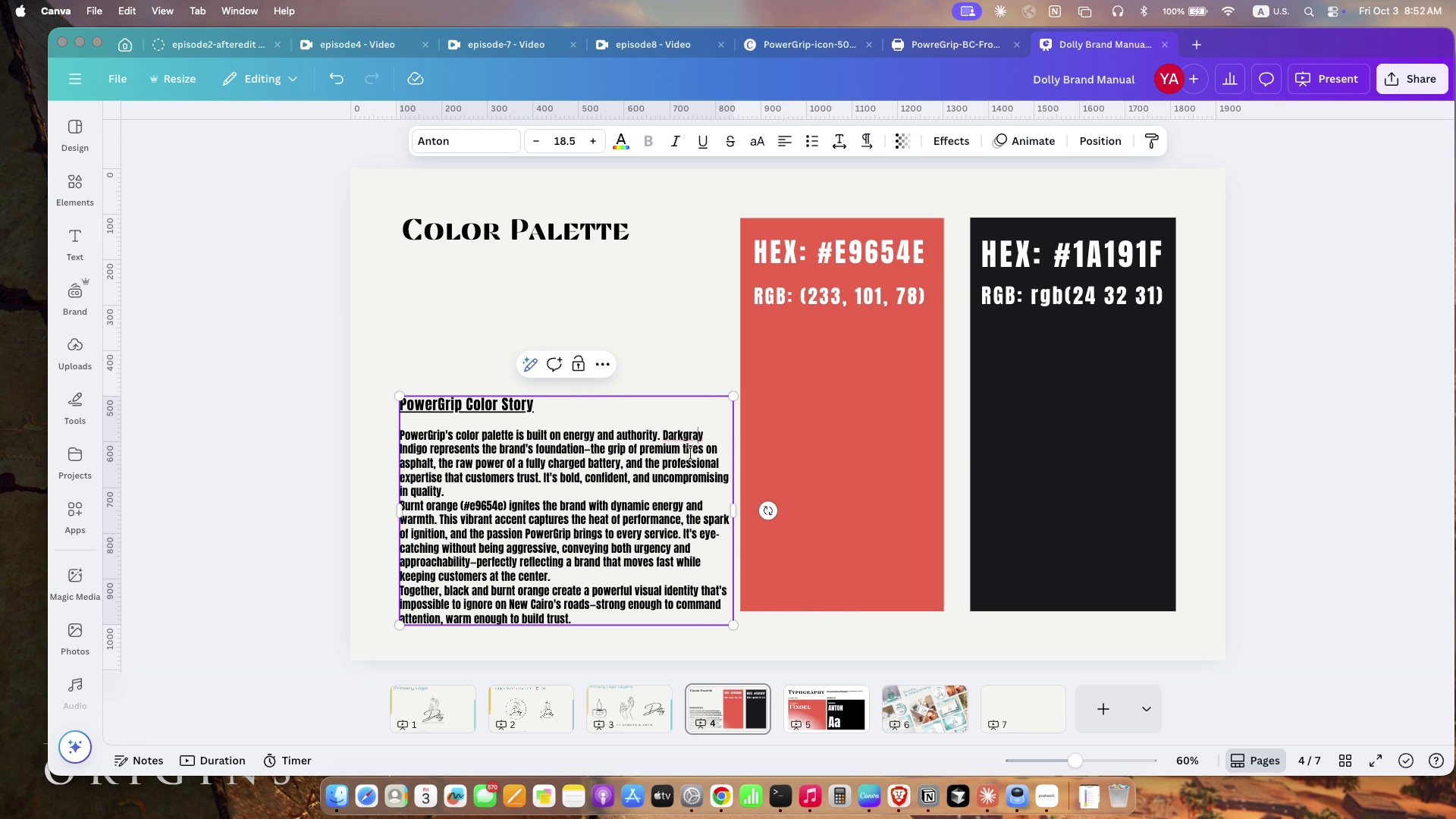 
key(Backspace)
 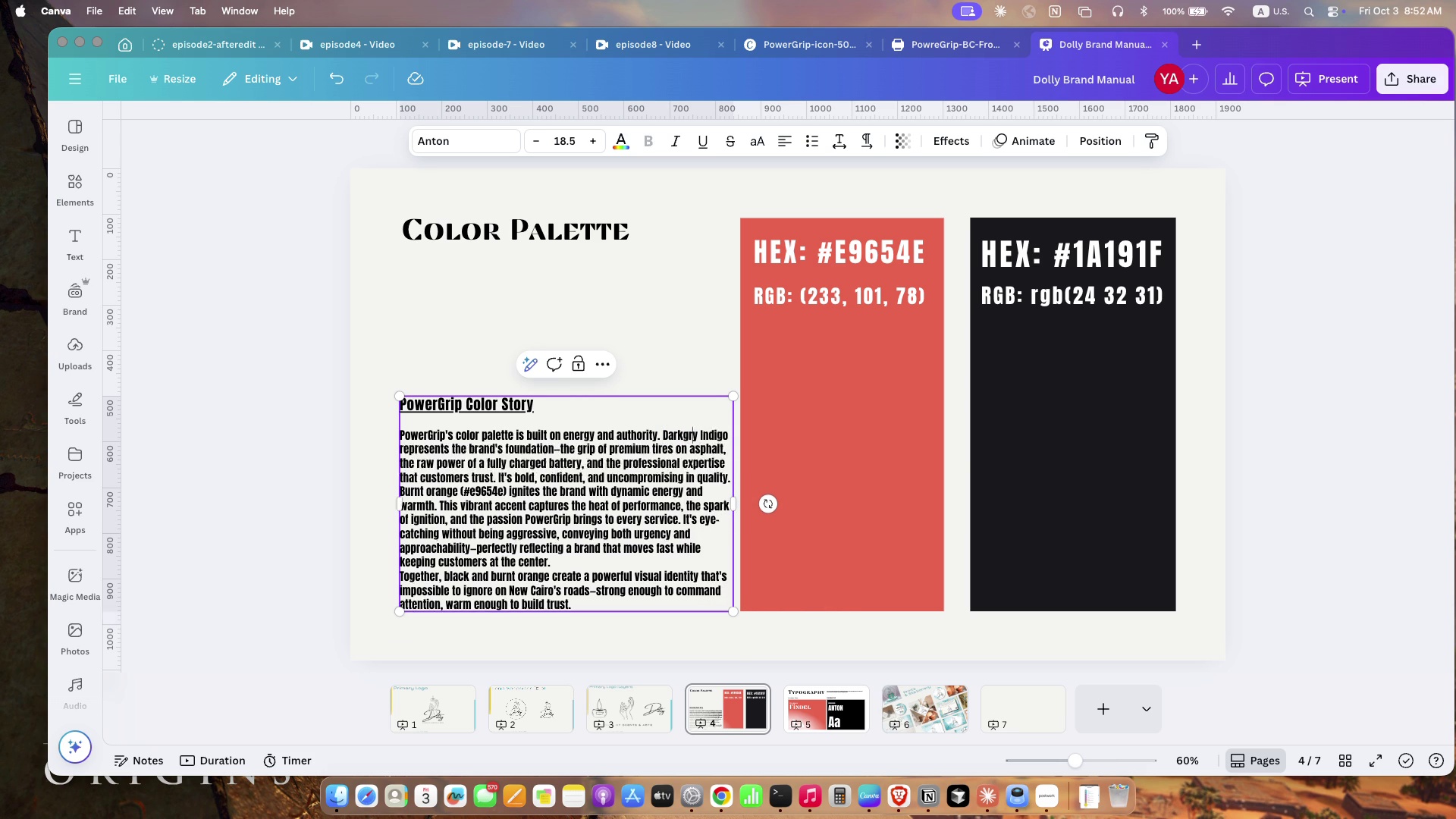 
key(E)
 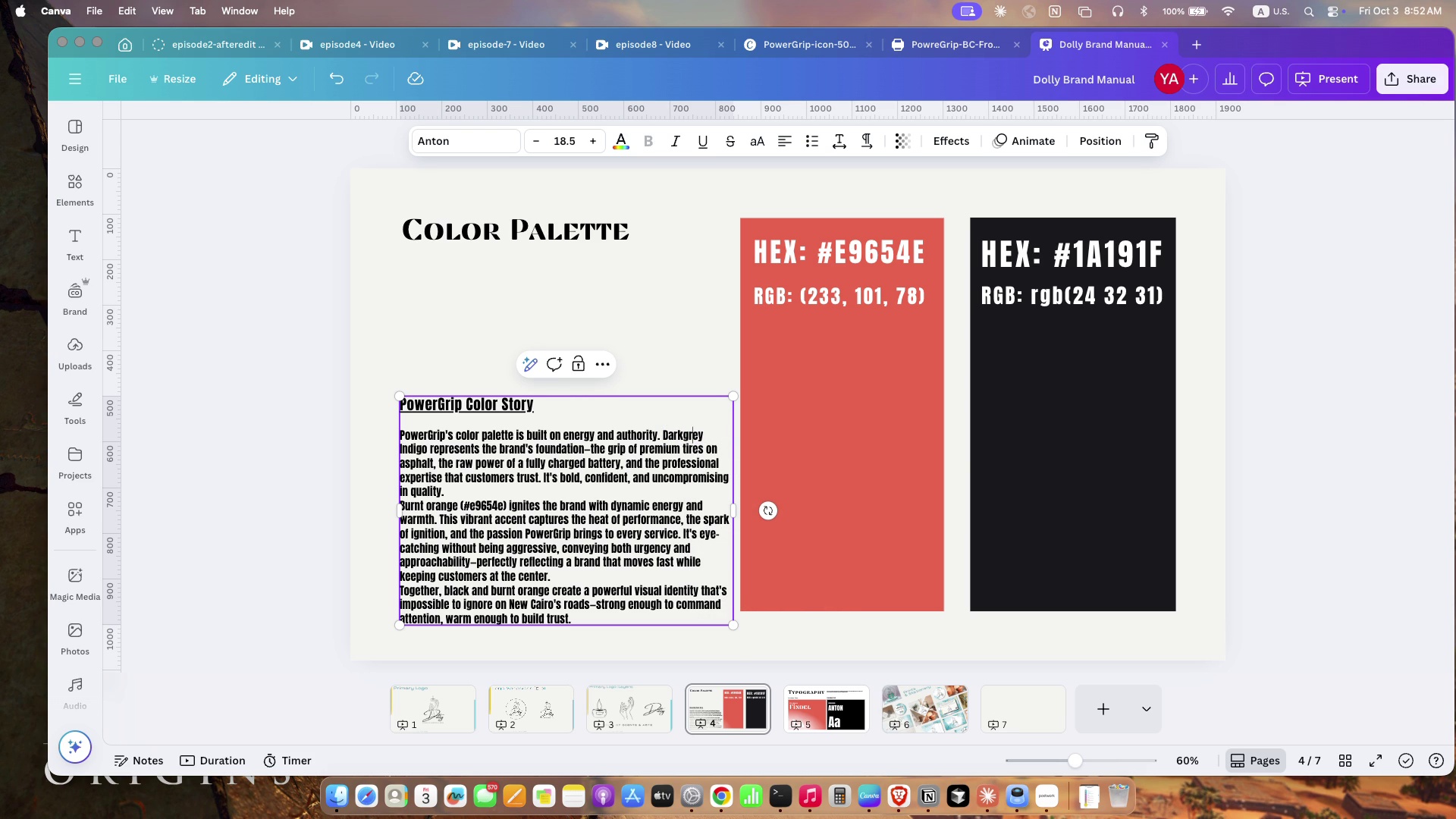 
key(ArrowLeft)
 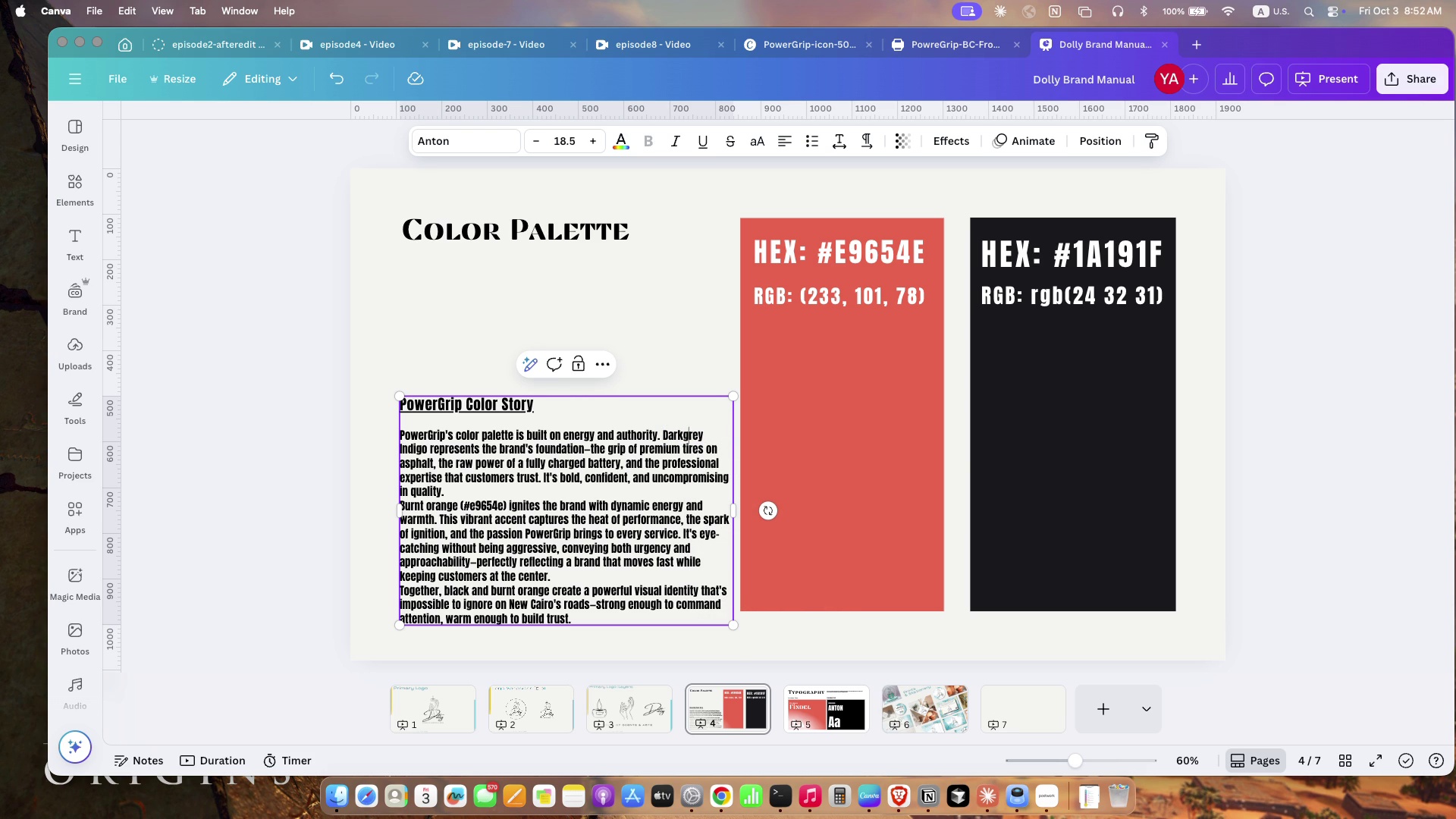 
key(ArrowLeft)
 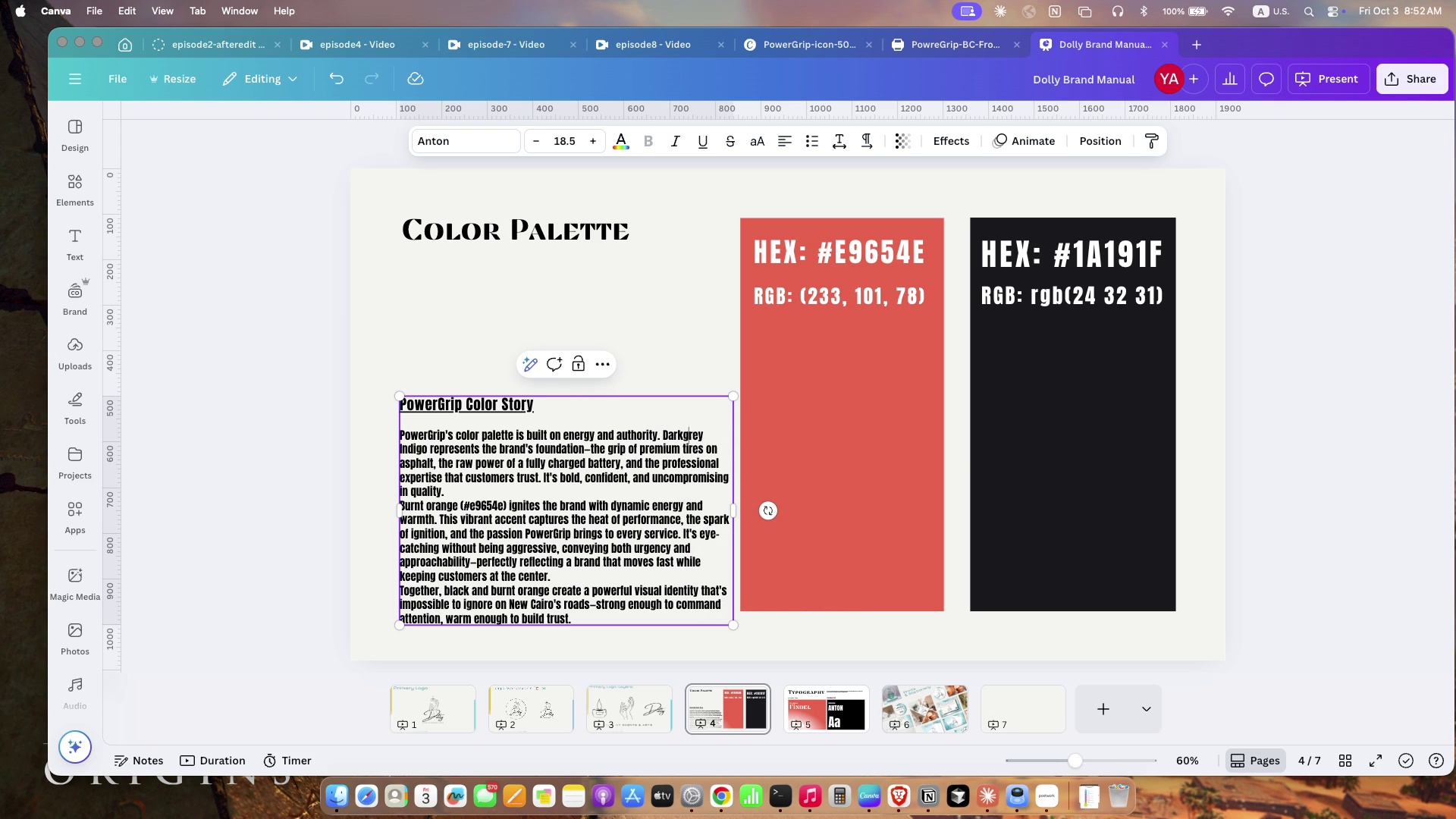 
key(ArrowDown)
 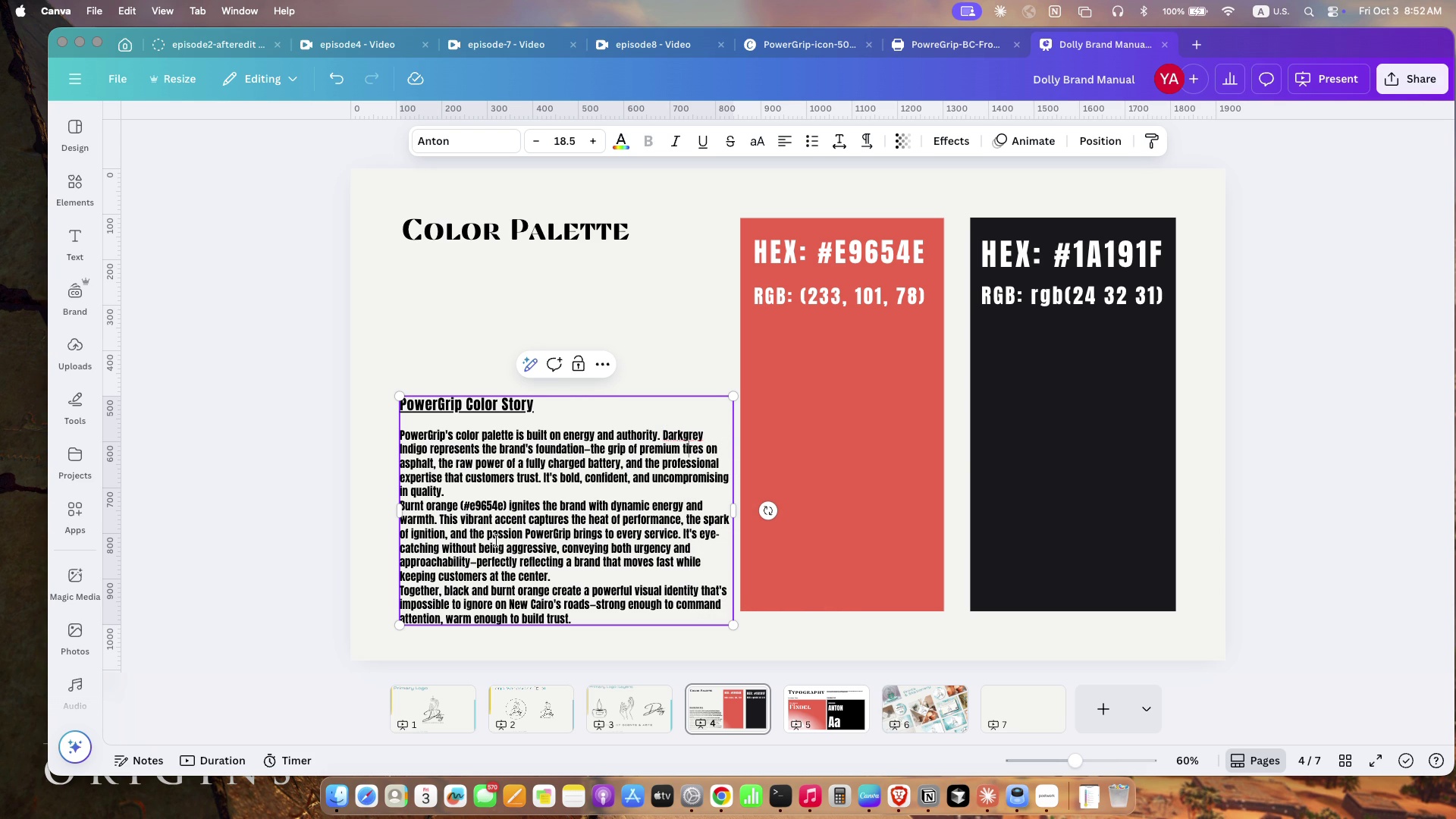 
wait(5.88)
 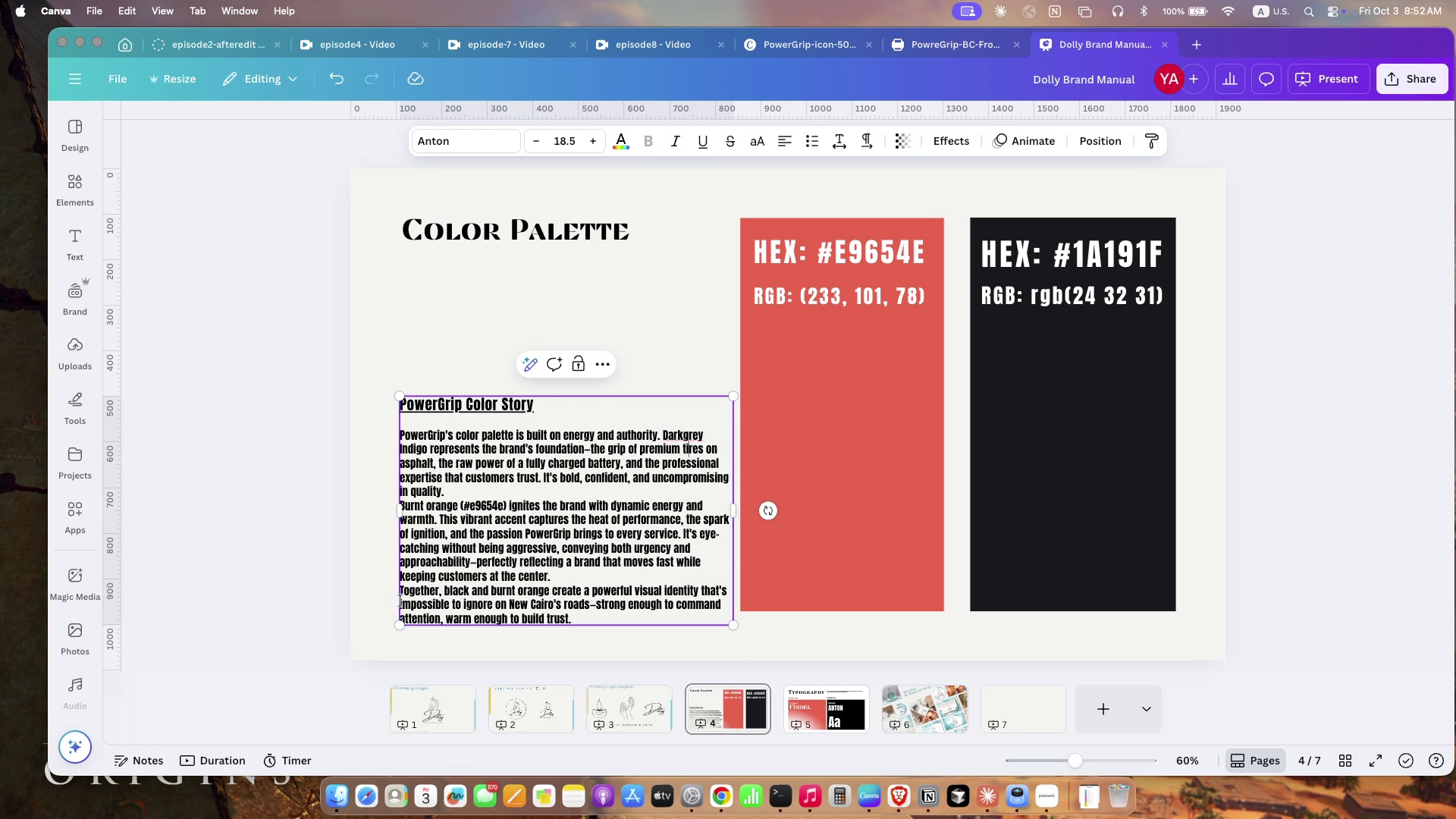 
left_click([420, 590])